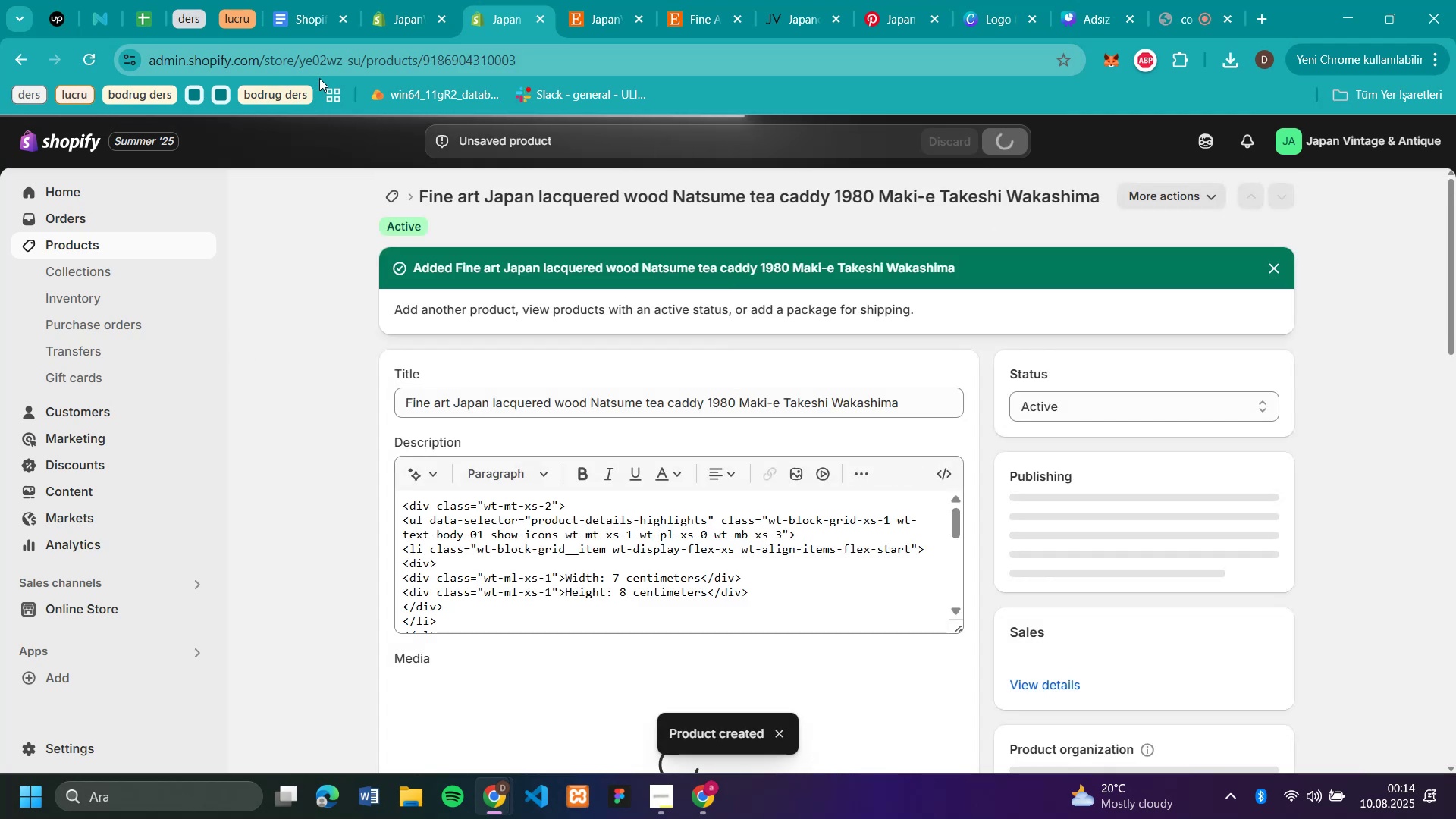 
left_click([397, 190])
 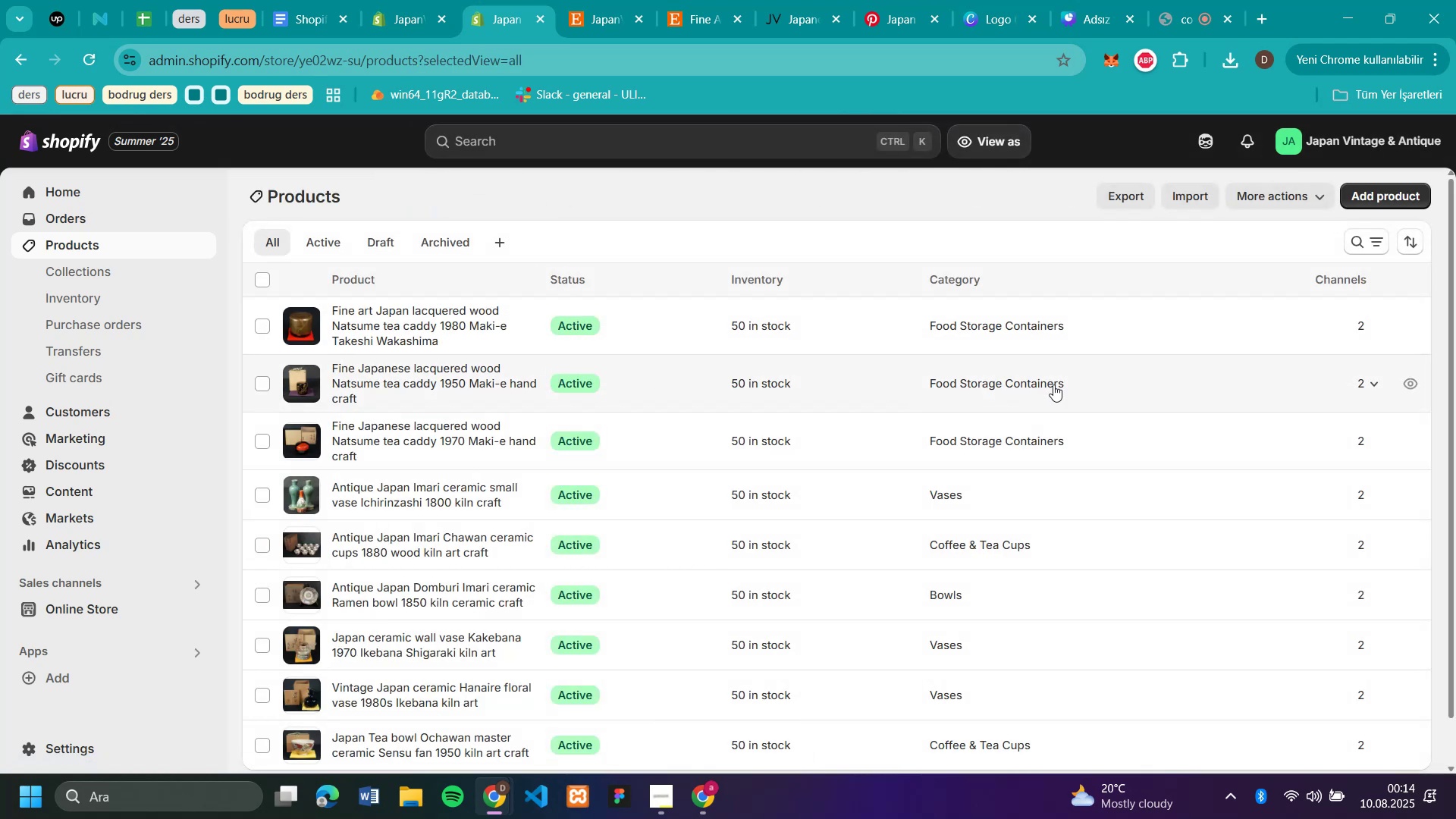 
wait(8.31)
 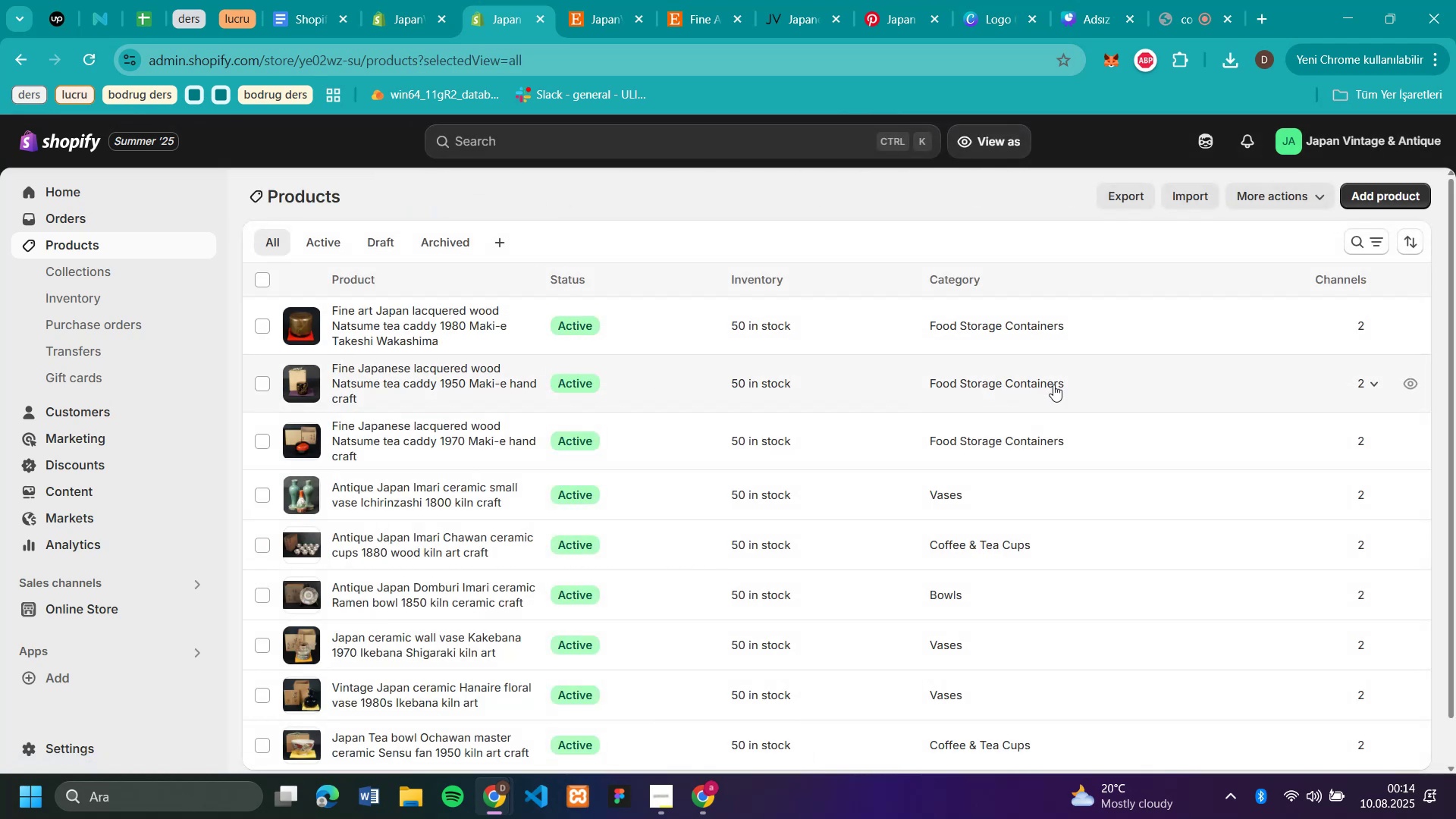 
left_click([435, 380])
 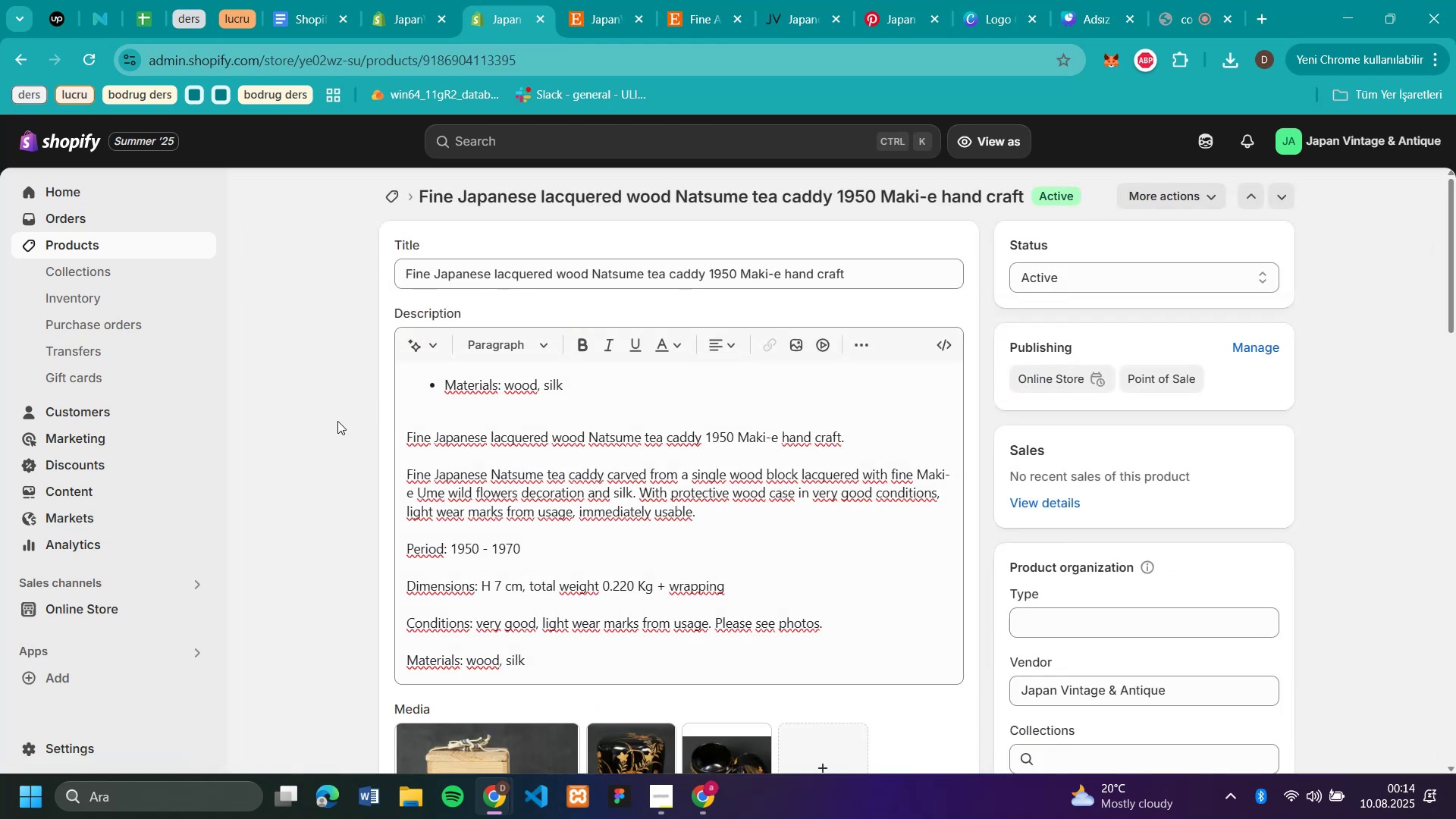 
scroll: coordinate [337, 421], scroll_direction: down, amount: 1.0
 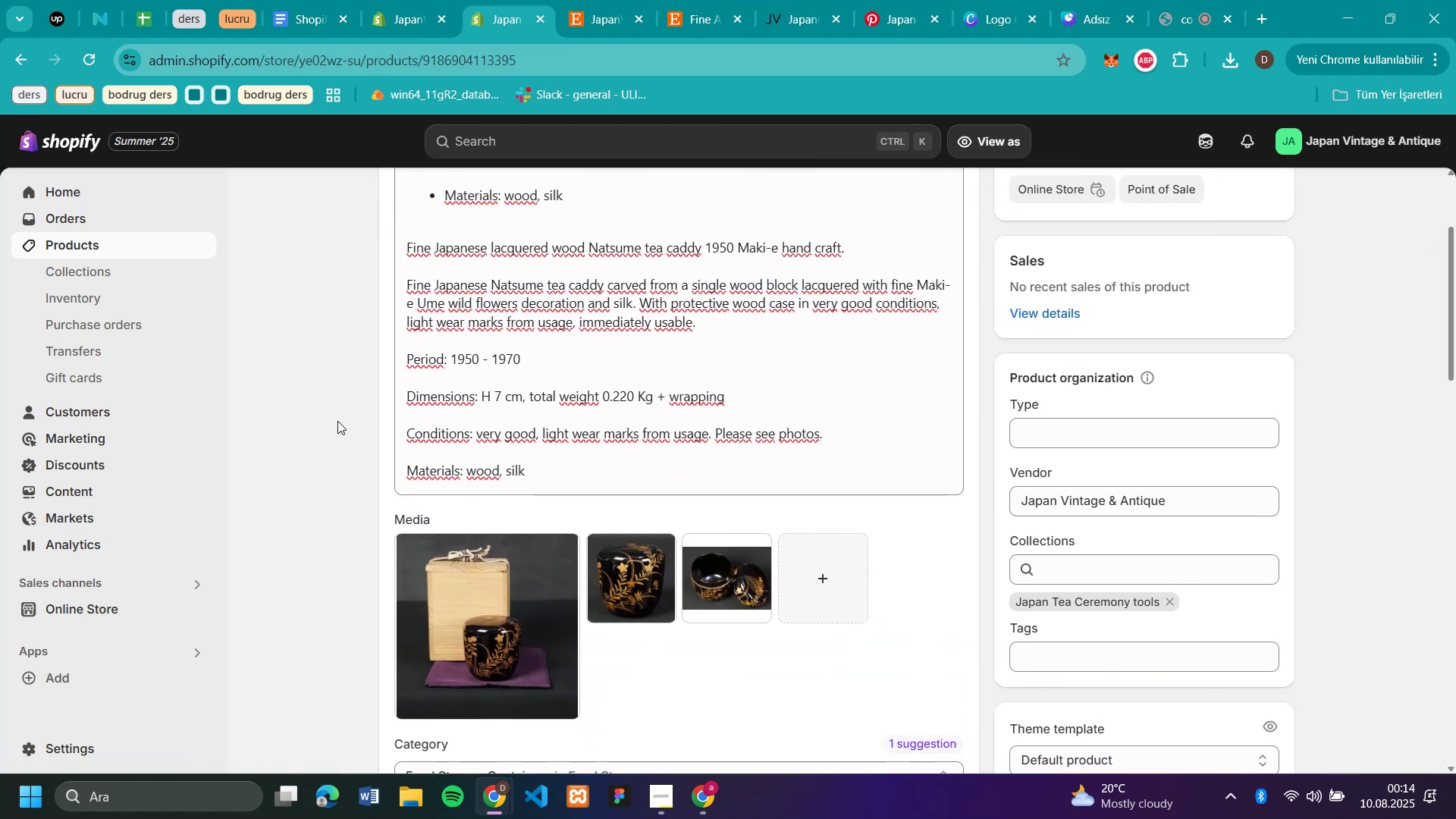 
scroll: coordinate [373, 173], scroll_direction: up, amount: 7.0
 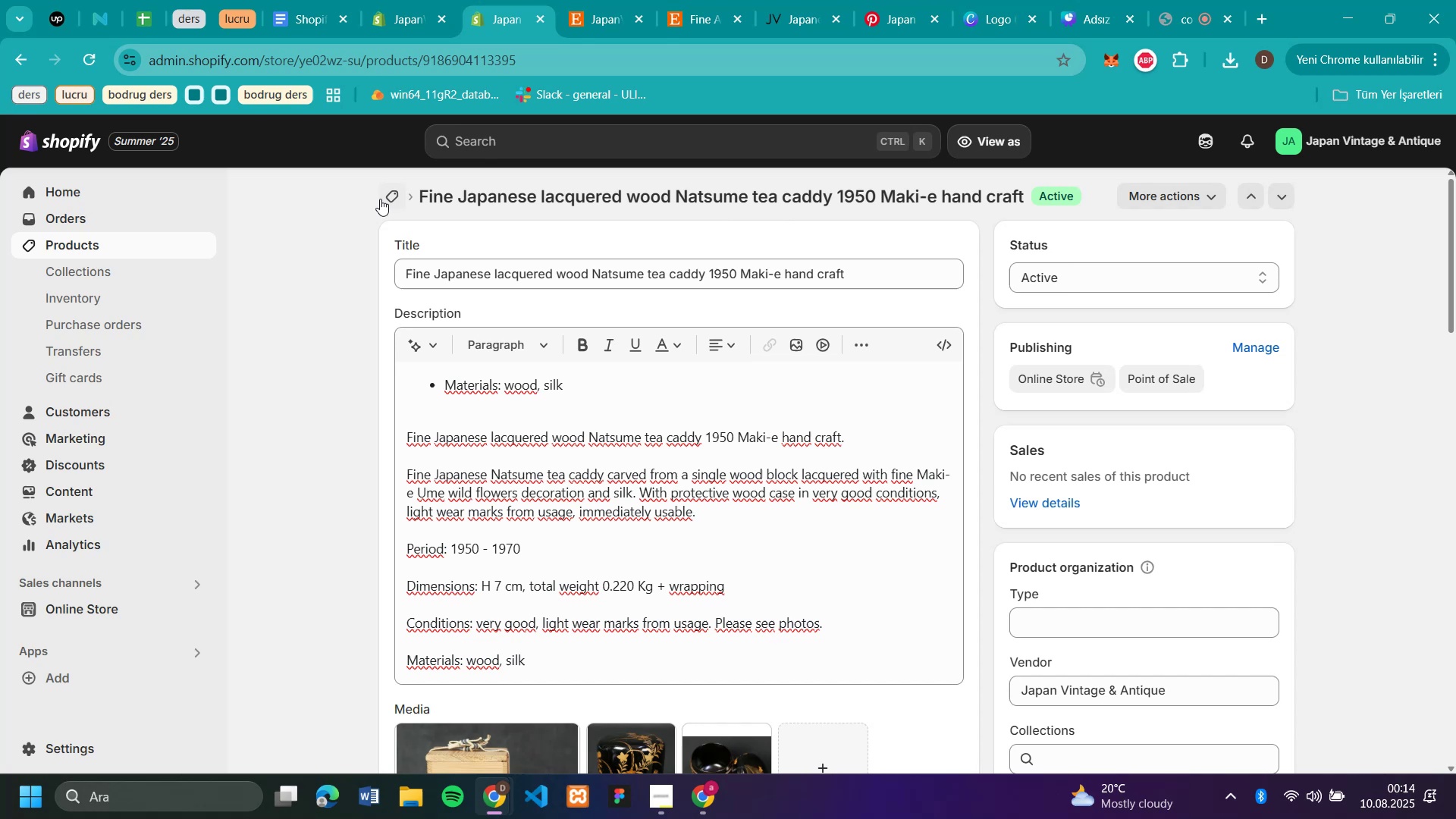 
left_click([384, 196])
 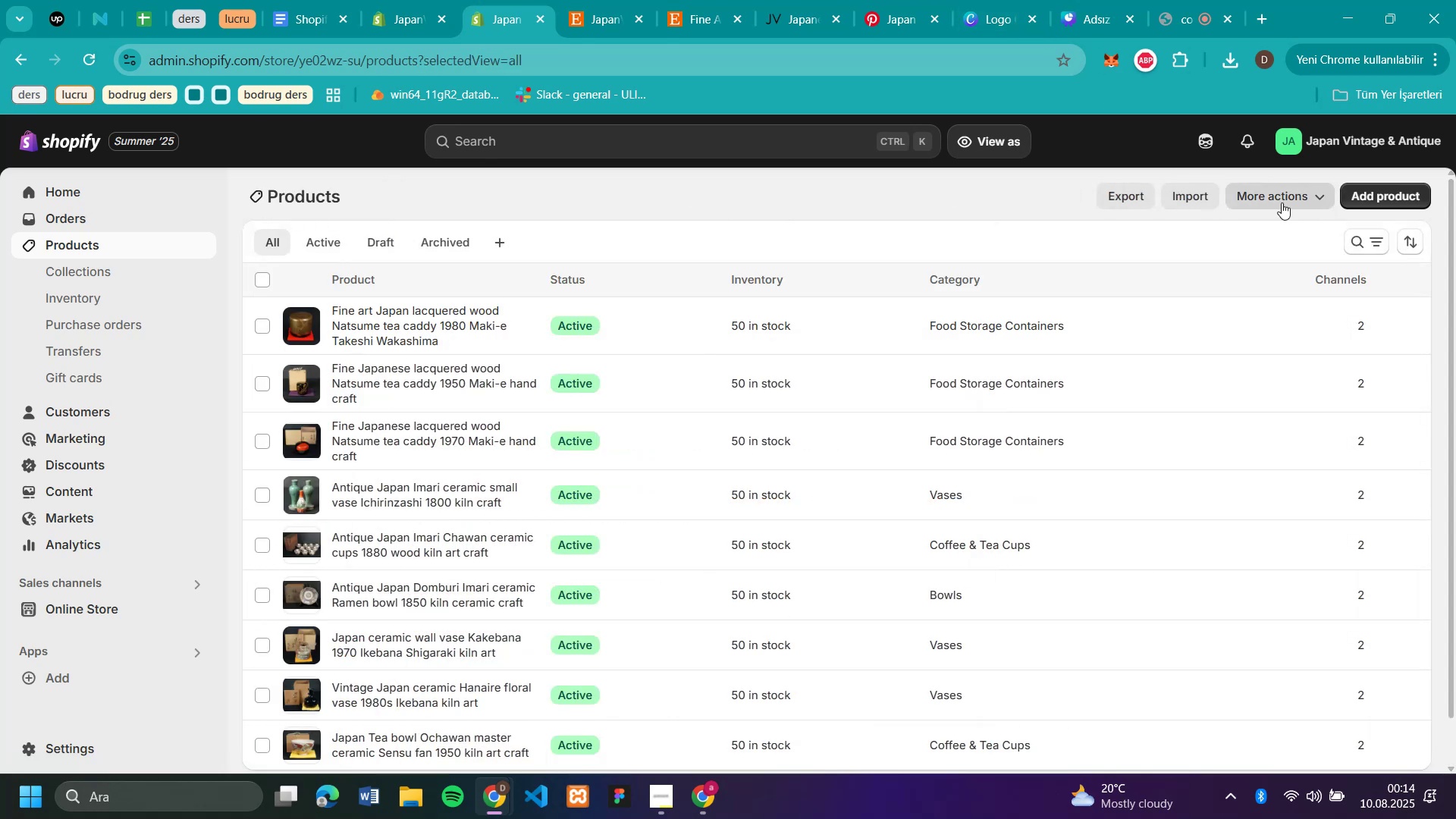 
left_click([1364, 190])
 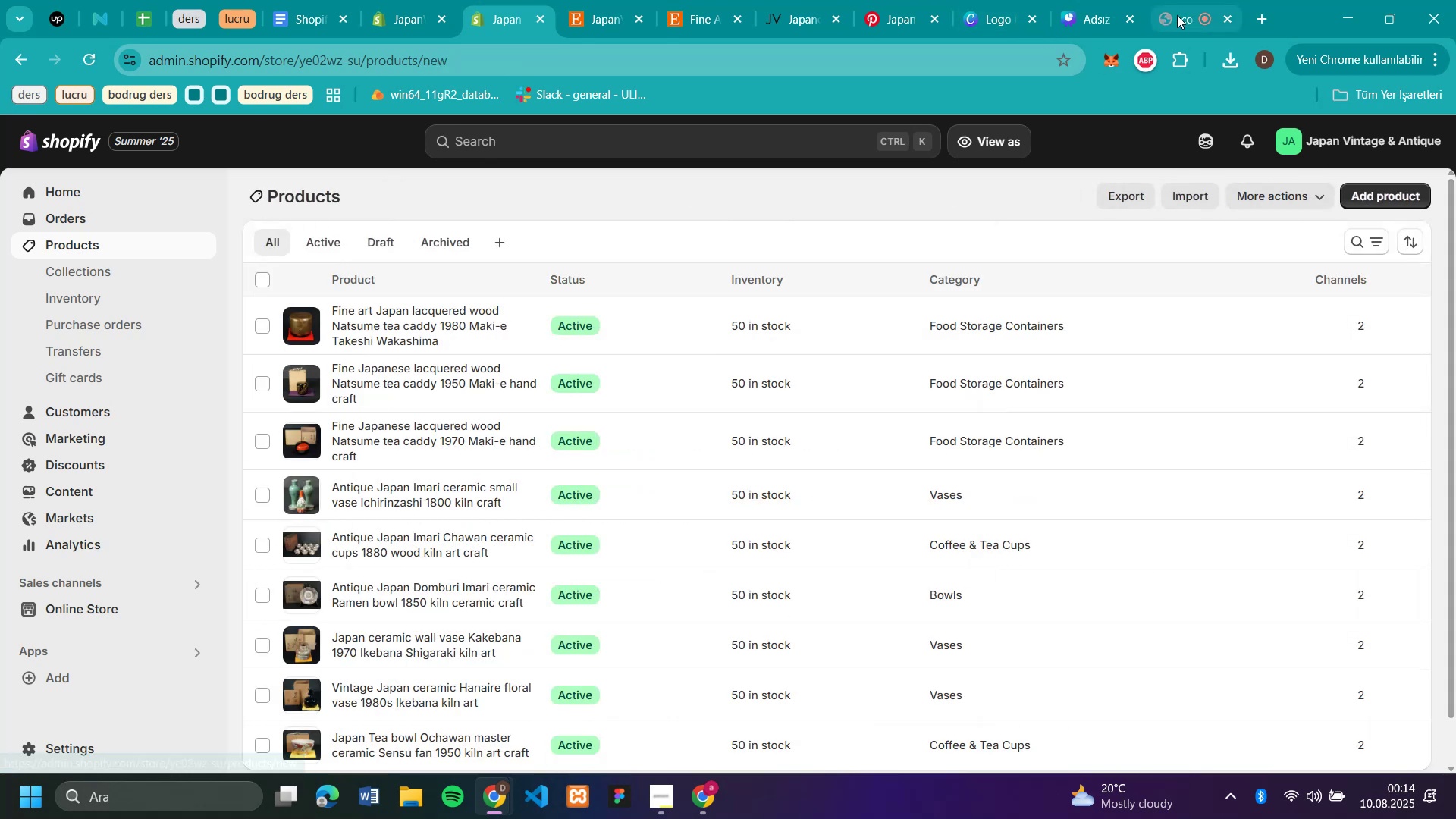 
left_click([1177, 15])
 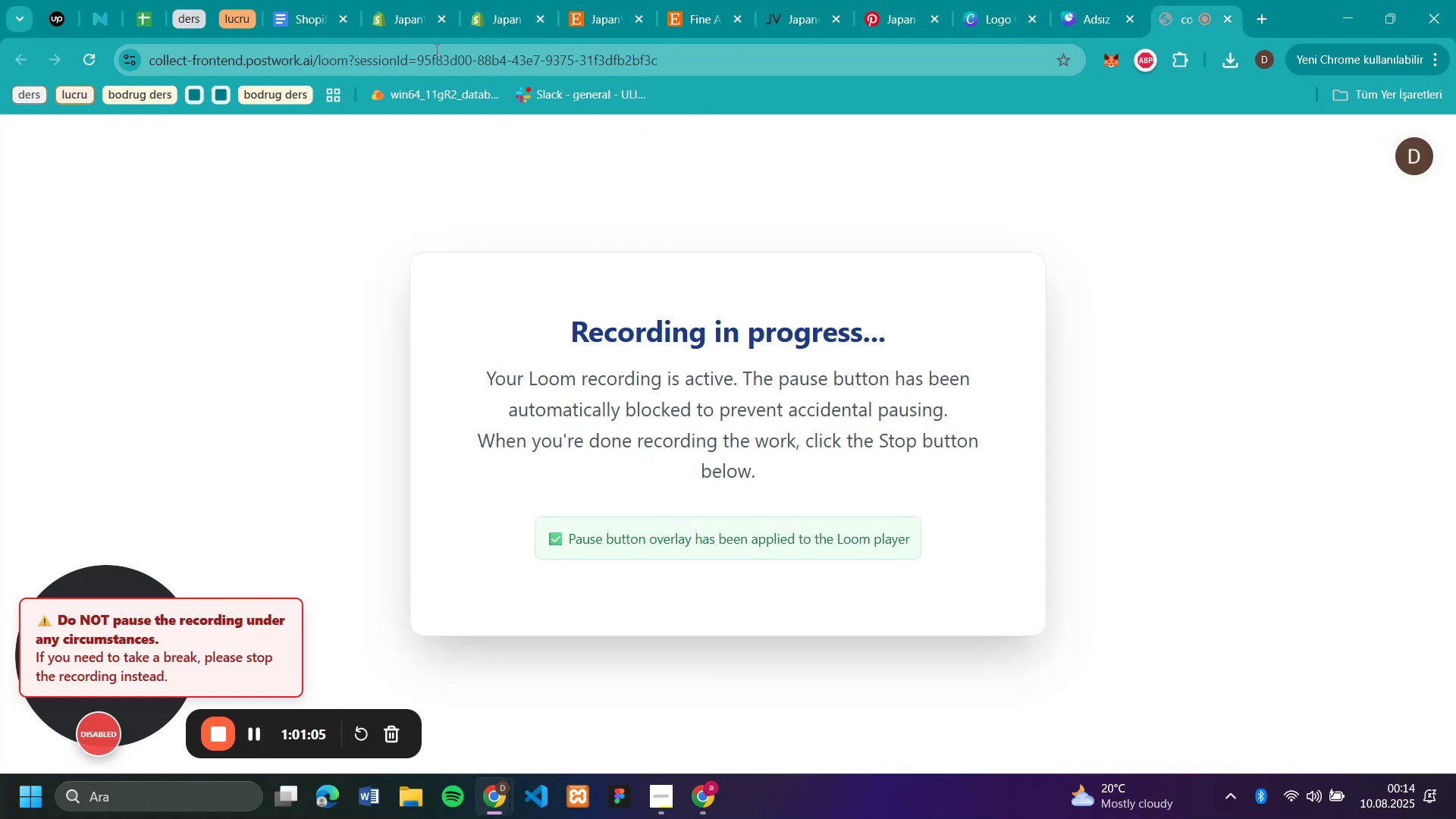 
left_click([508, 14])
 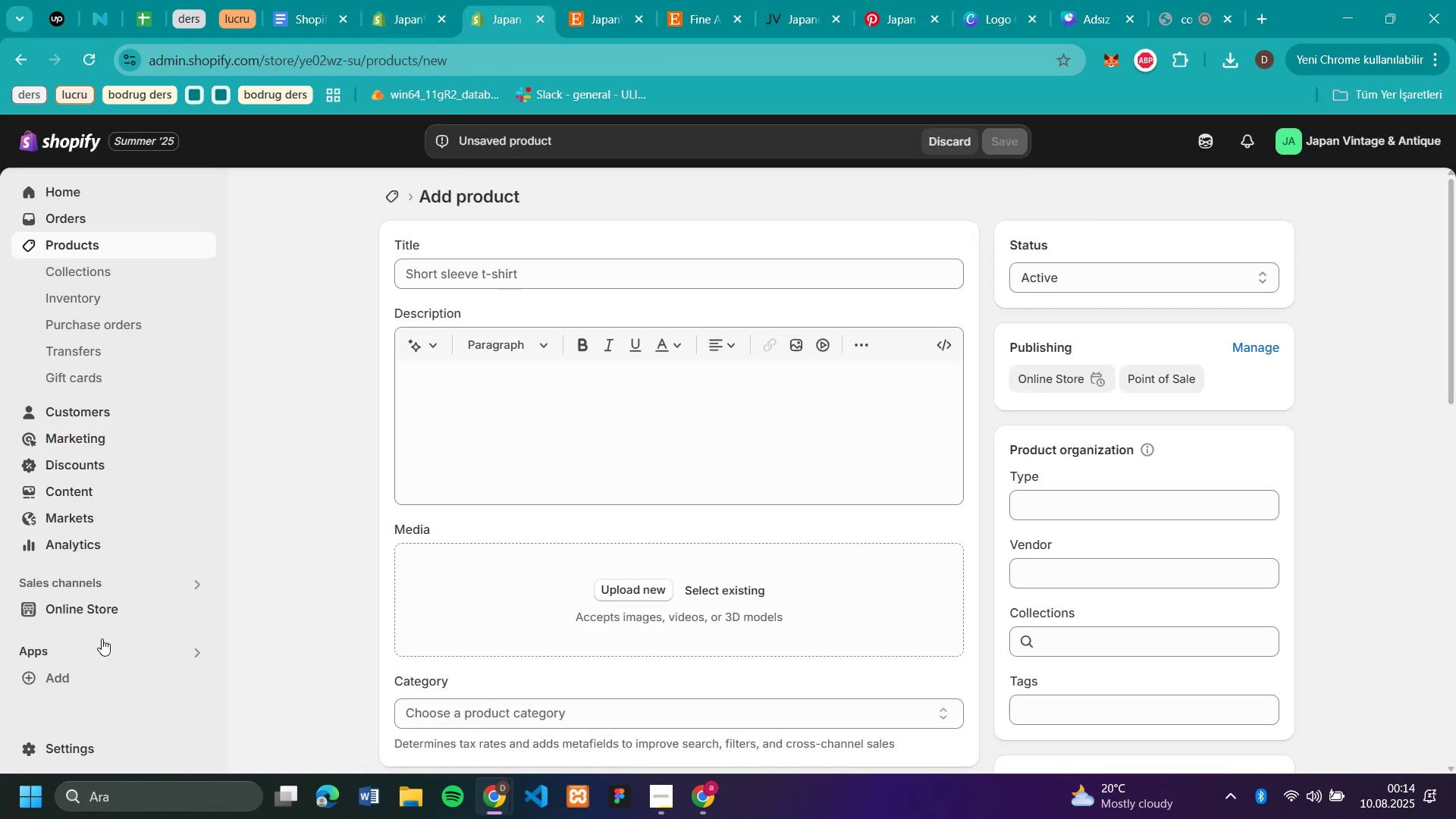 
left_click([96, 610])
 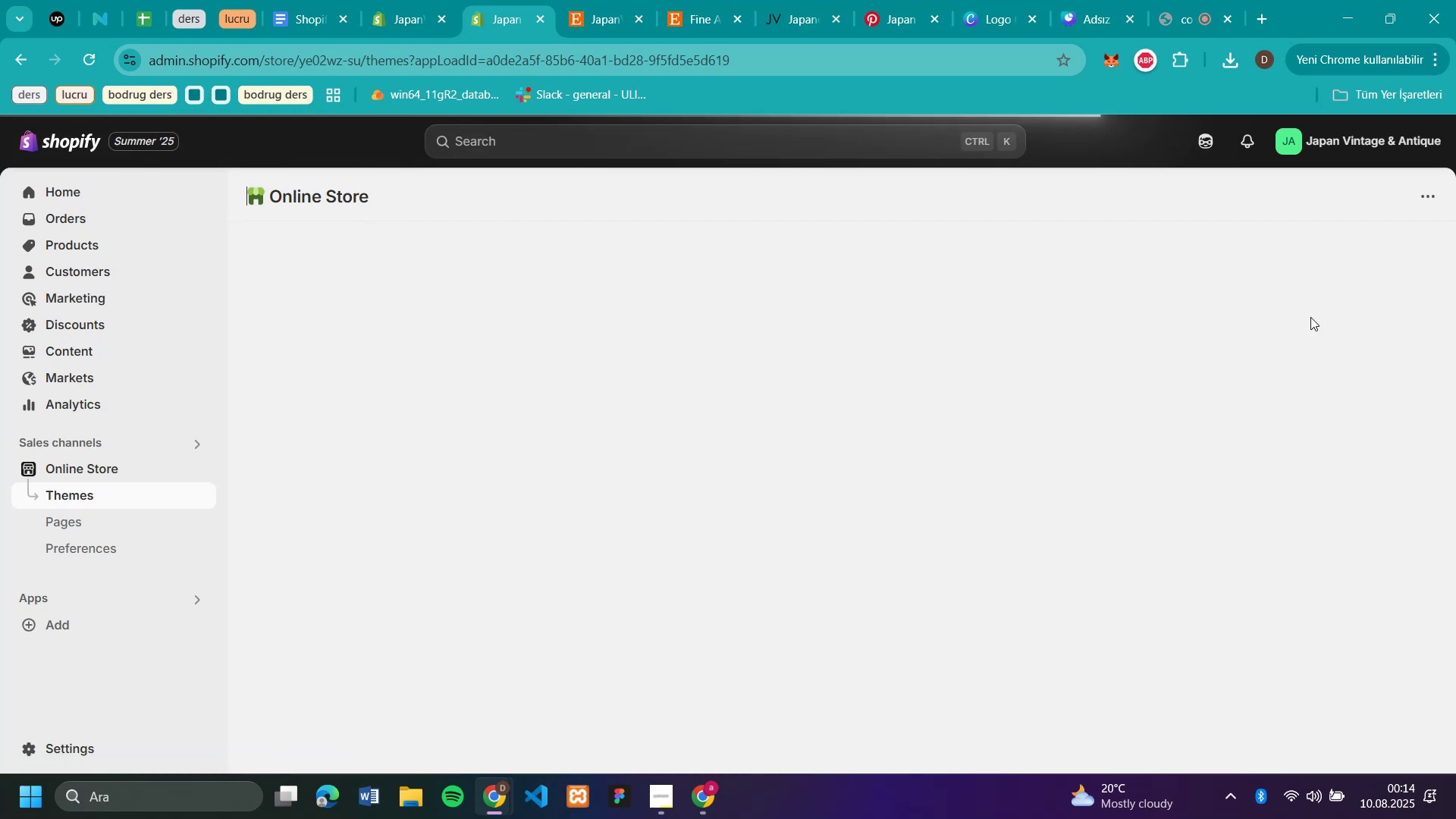 
left_click([1068, 240])
 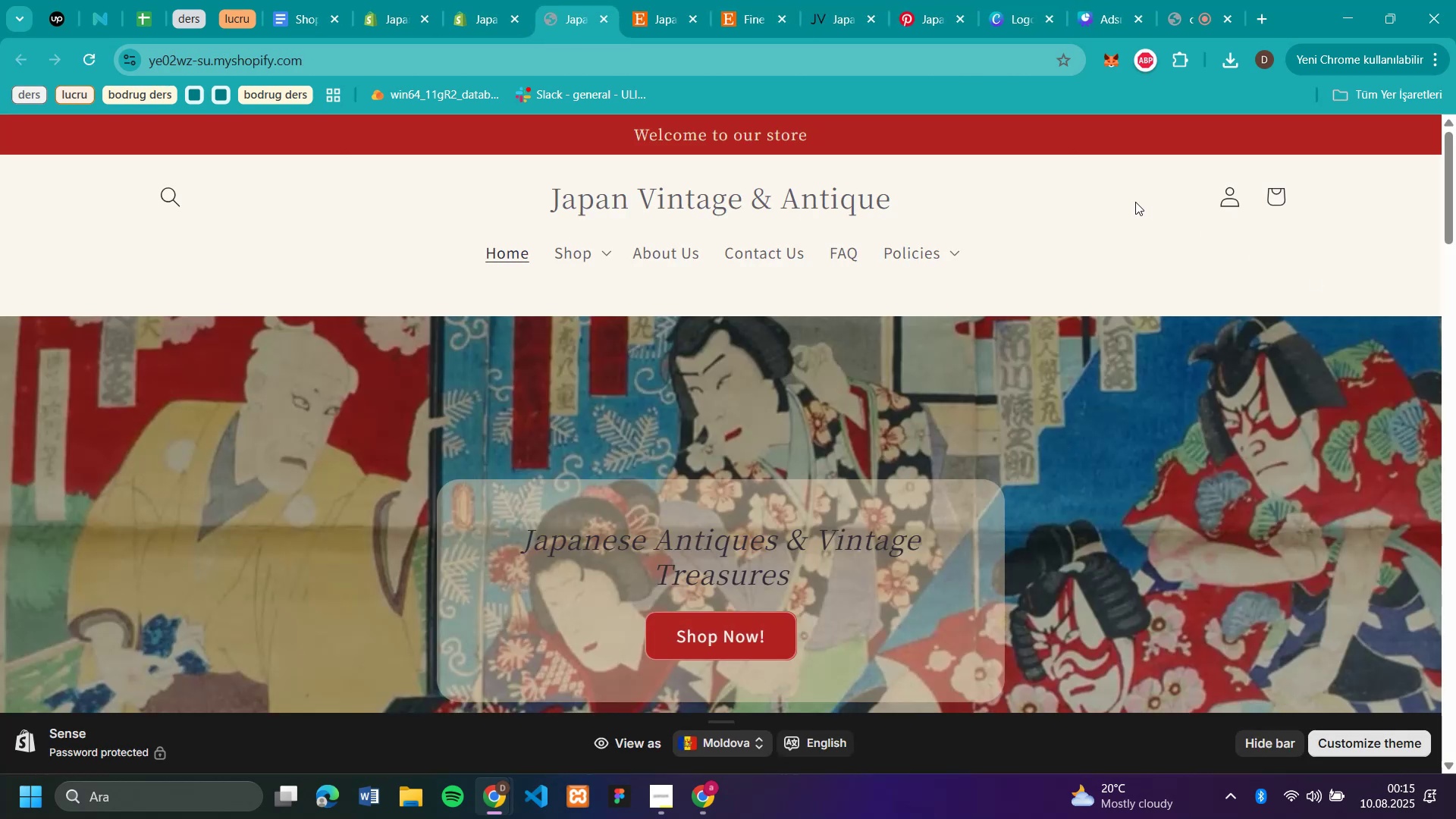 
wait(5.74)
 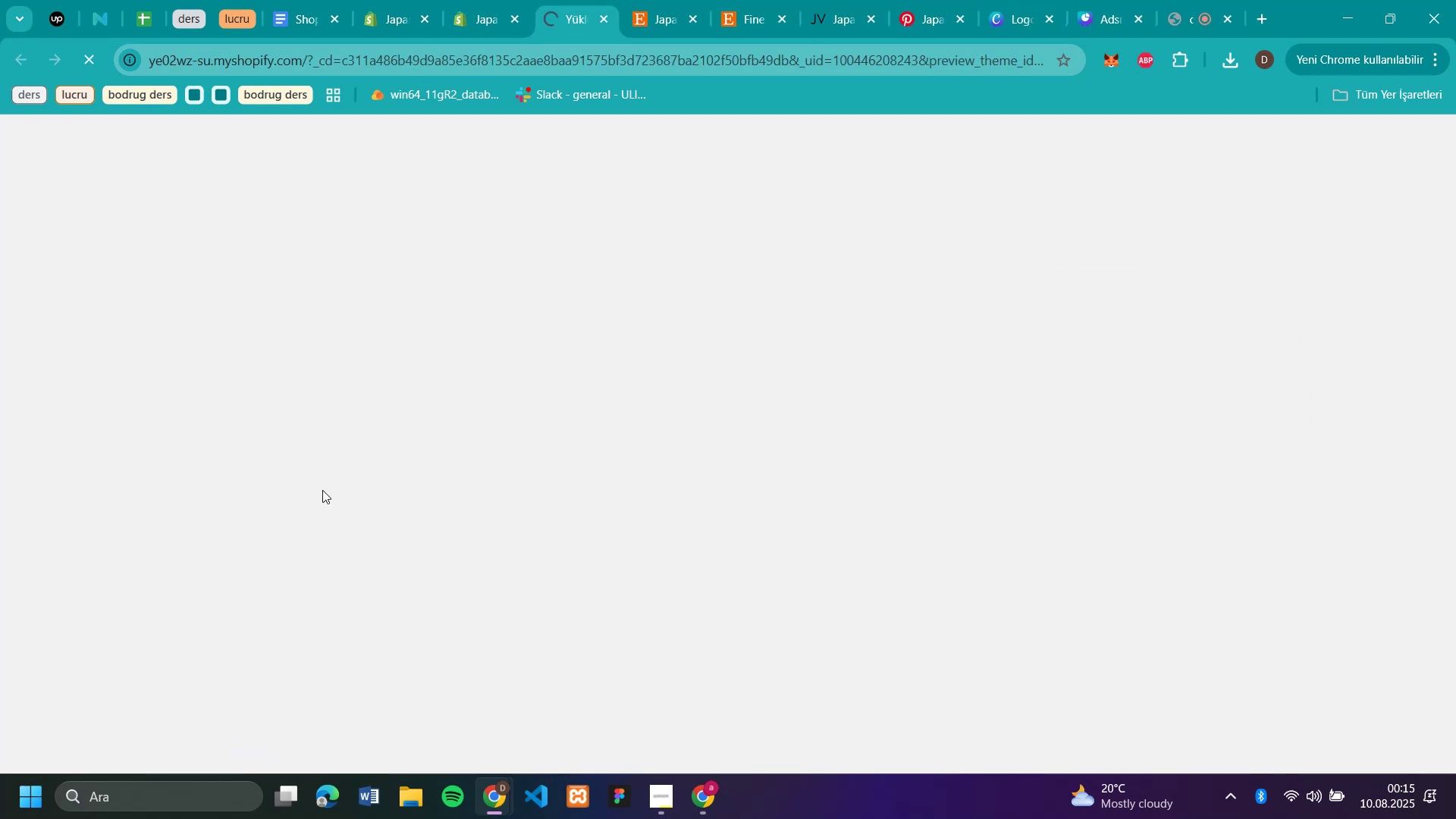 
scroll: coordinate [1135, 202], scroll_direction: down, amount: 3.0
 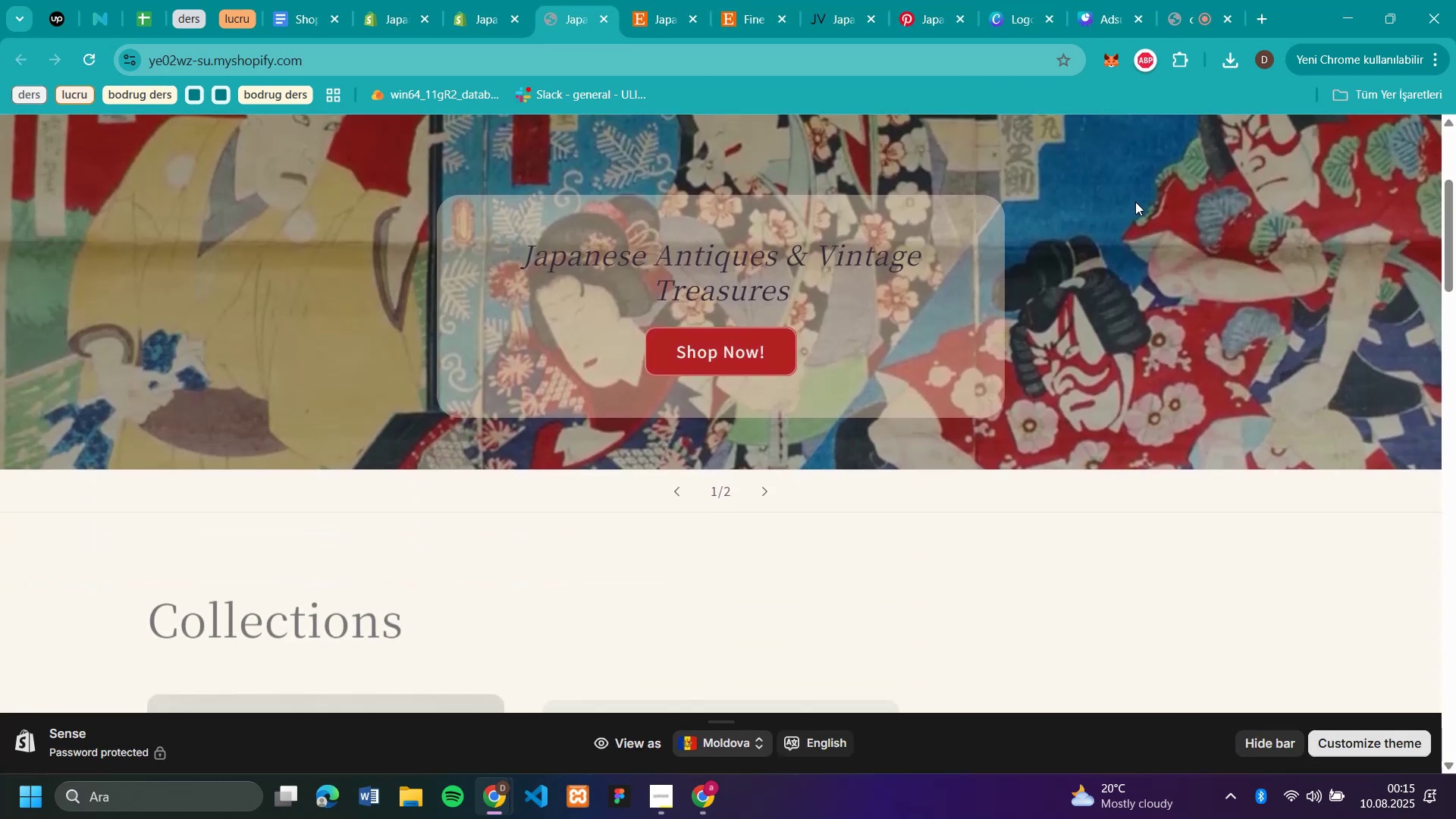 
scroll: coordinate [1135, 202], scroll_direction: up, amount: 3.0
 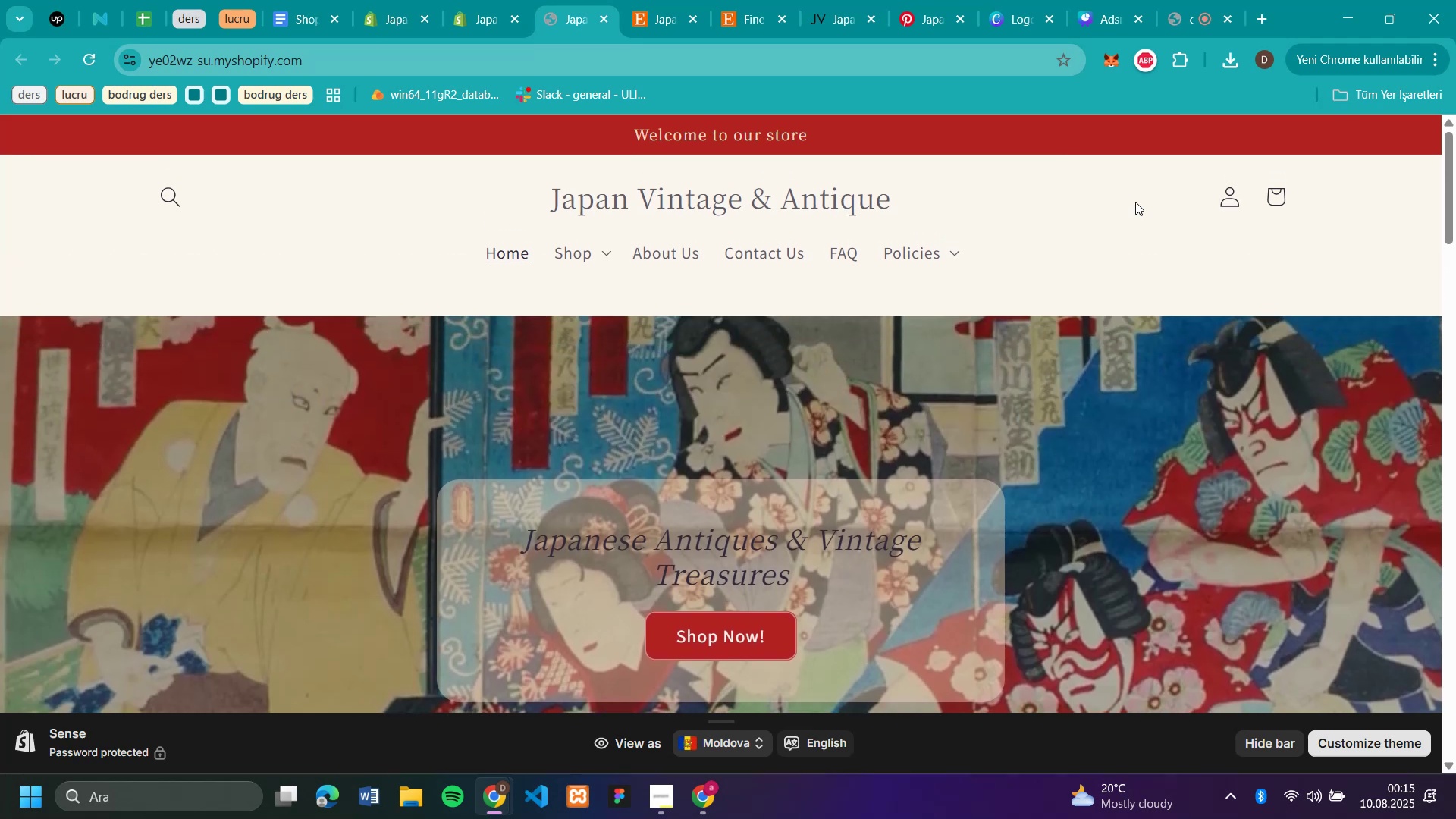 
scroll: coordinate [1135, 202], scroll_direction: down, amount: 2.0
 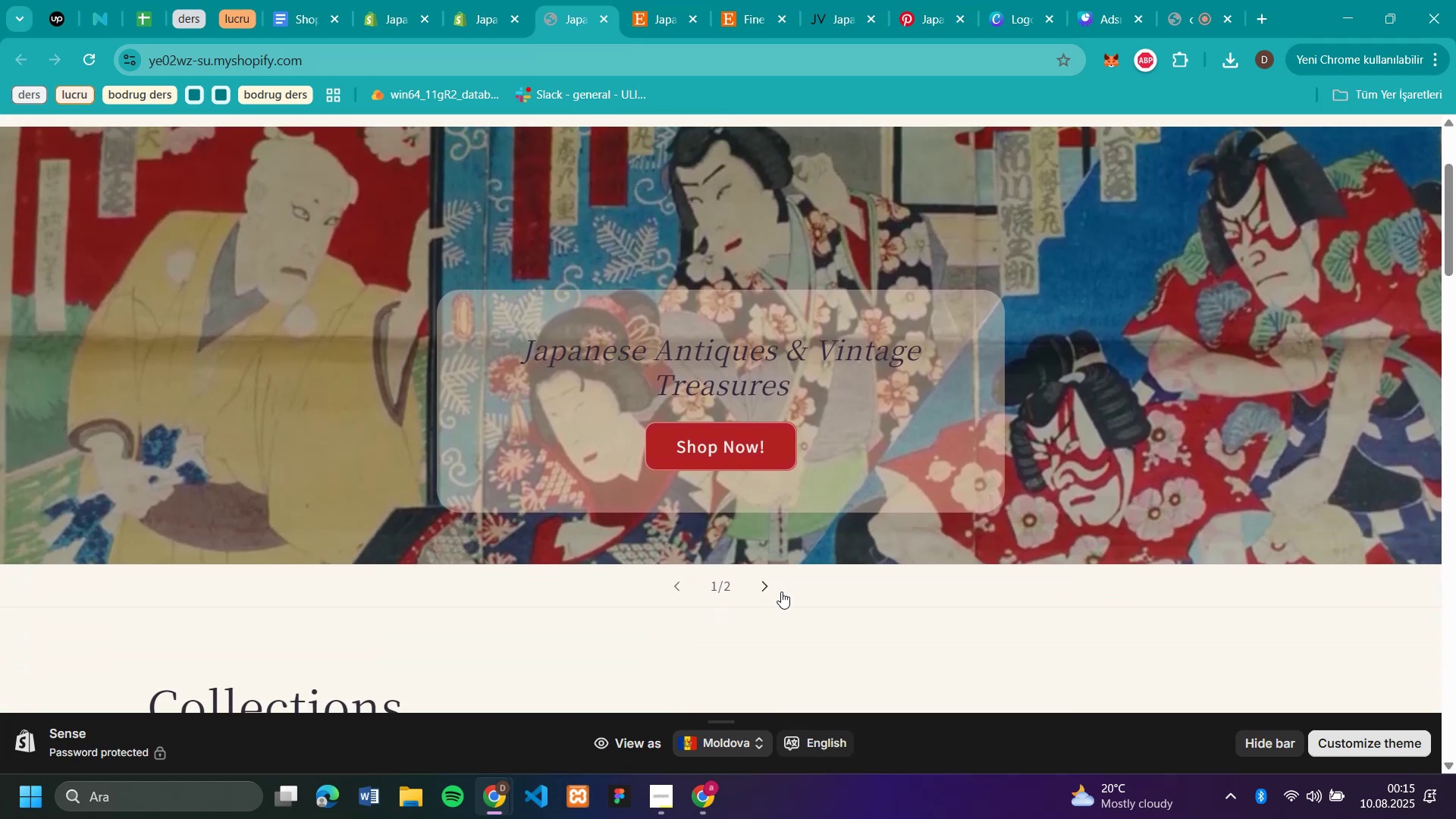 
left_click([770, 588])
 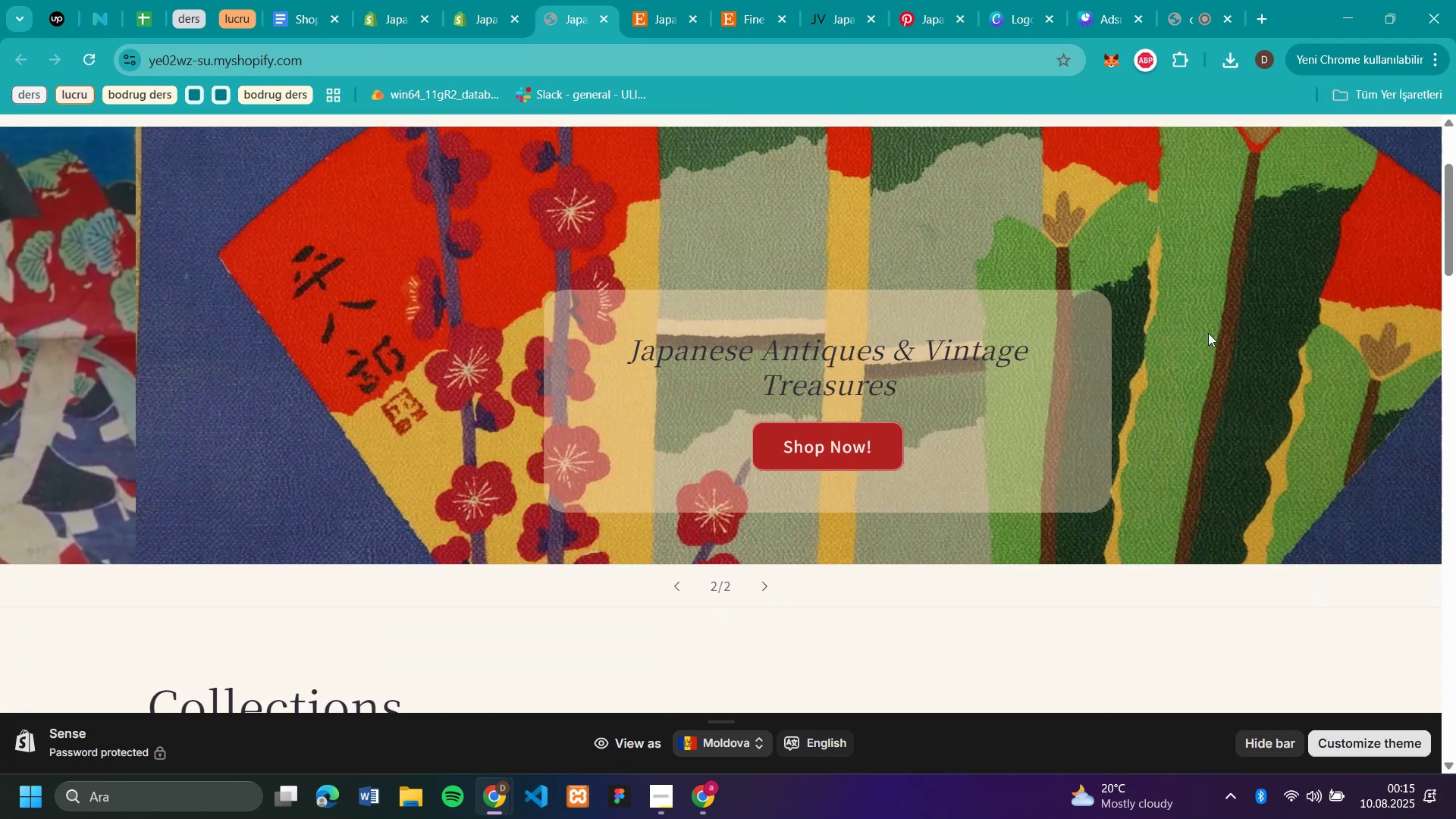 
scroll: coordinate [1210, 331], scroll_direction: up, amount: 4.0
 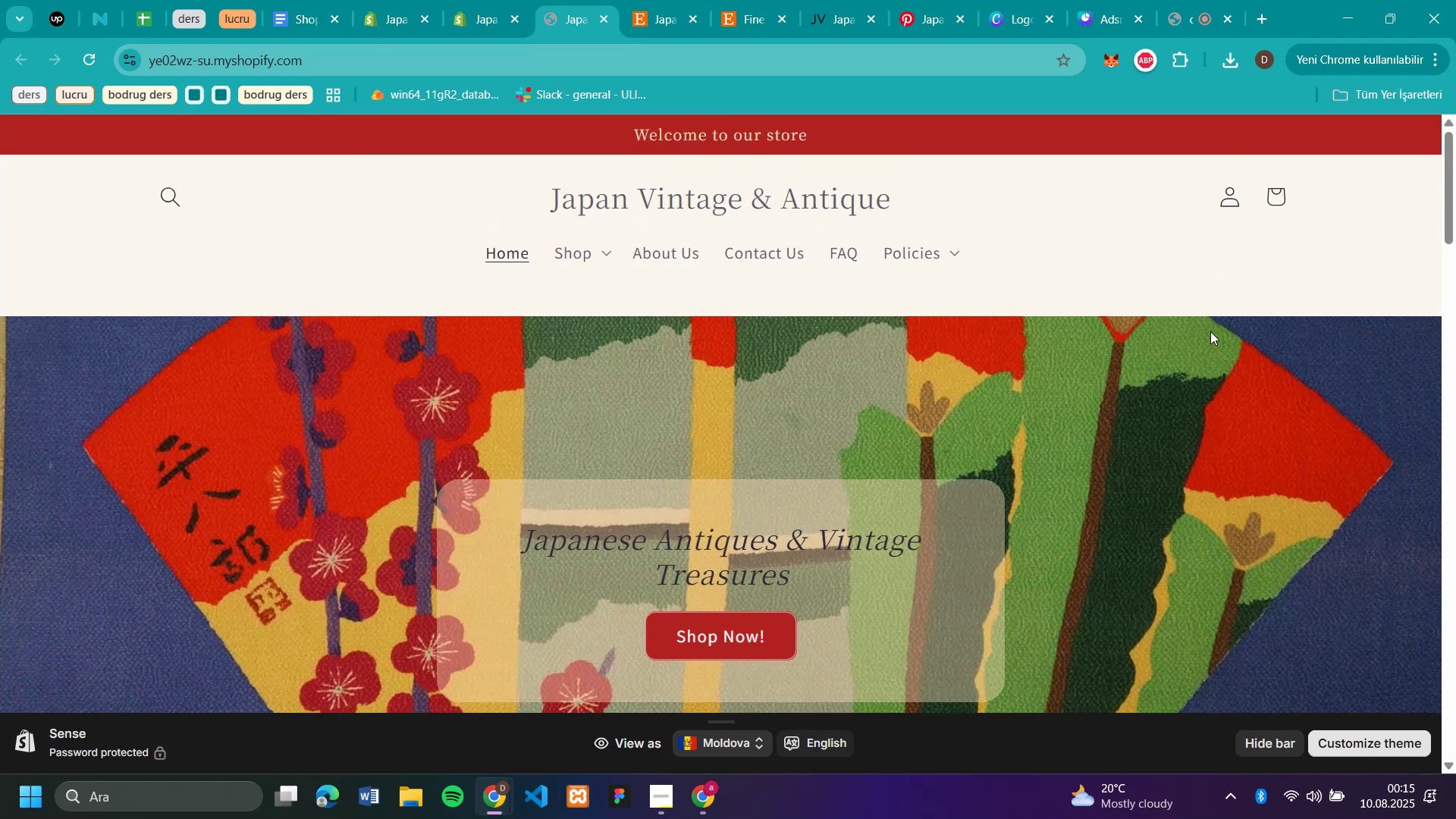 
scroll: coordinate [1210, 331], scroll_direction: none, amount: 0.0
 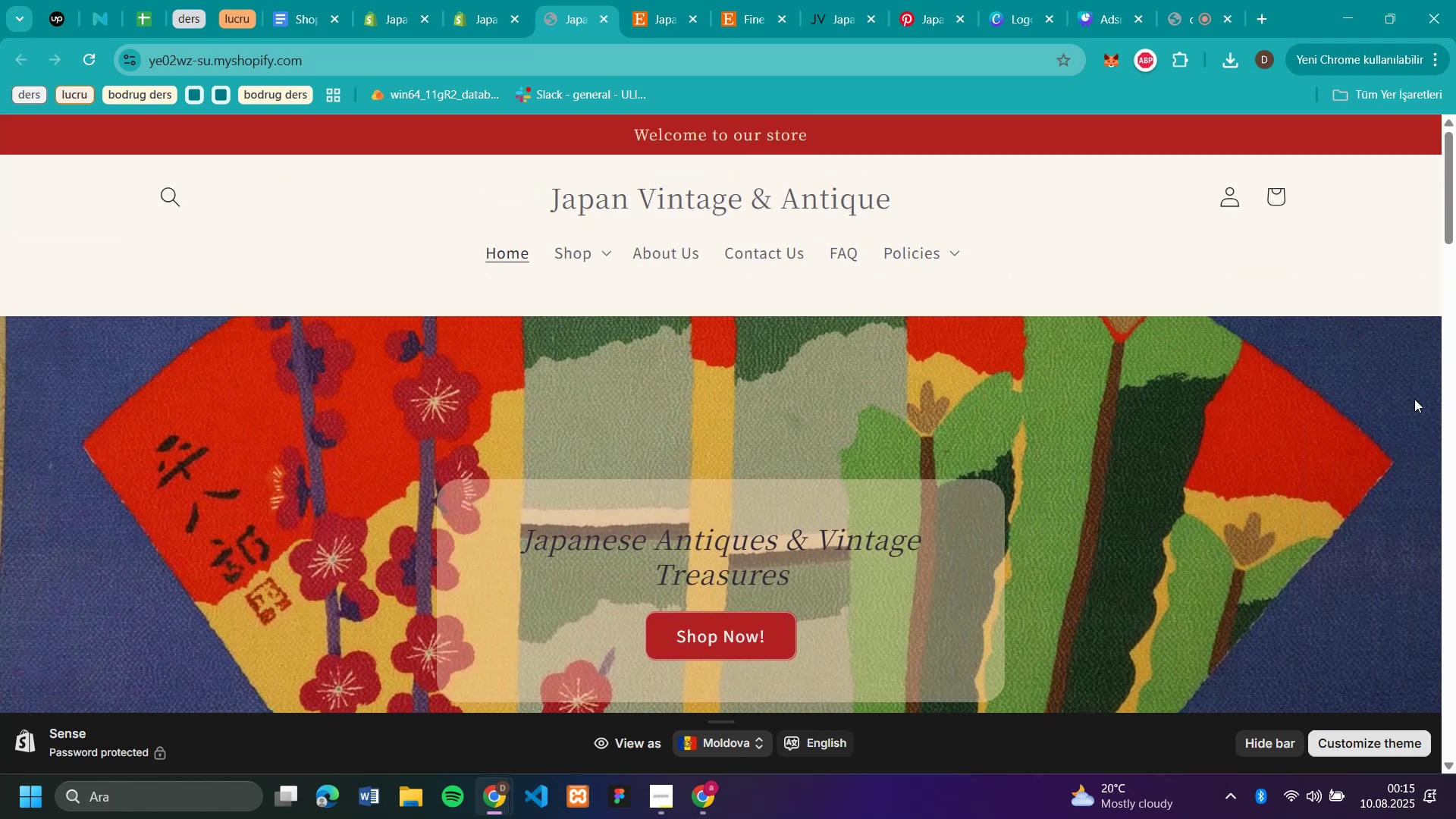 
scroll: coordinate [1378, 428], scroll_direction: down, amount: 7.0
 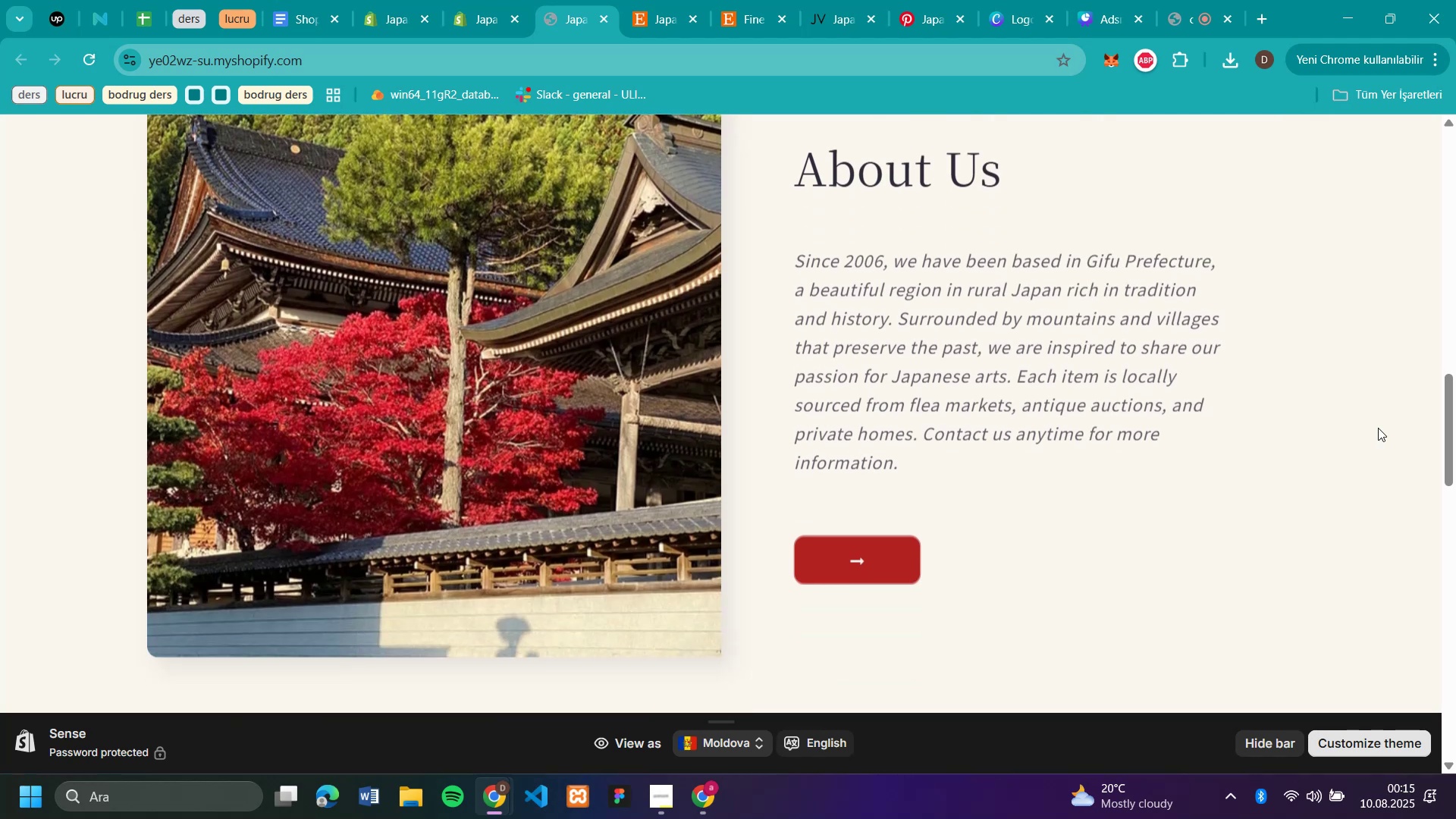 
scroll: coordinate [1378, 428], scroll_direction: none, amount: 0.0
 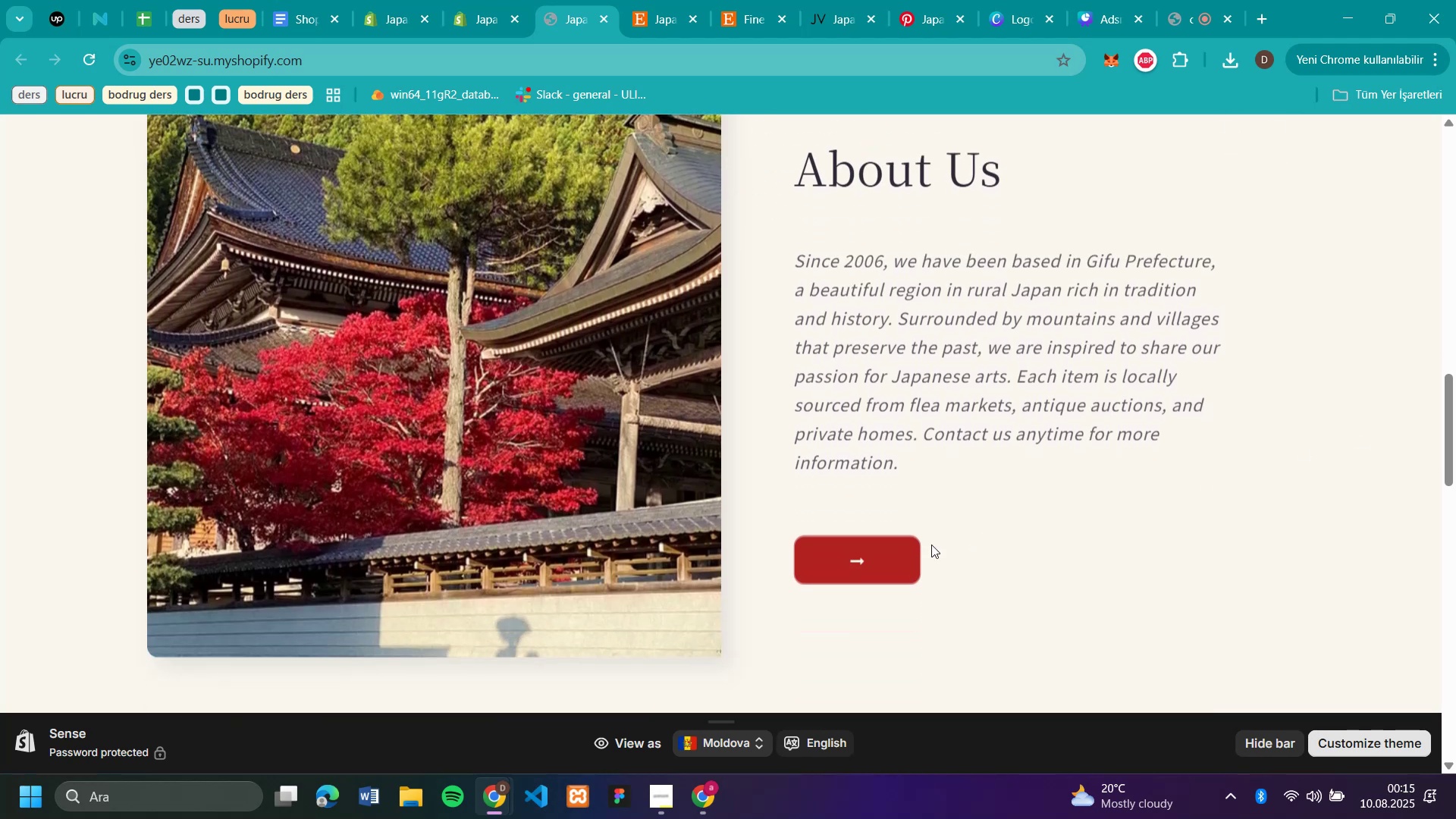 
left_click([883, 563])
 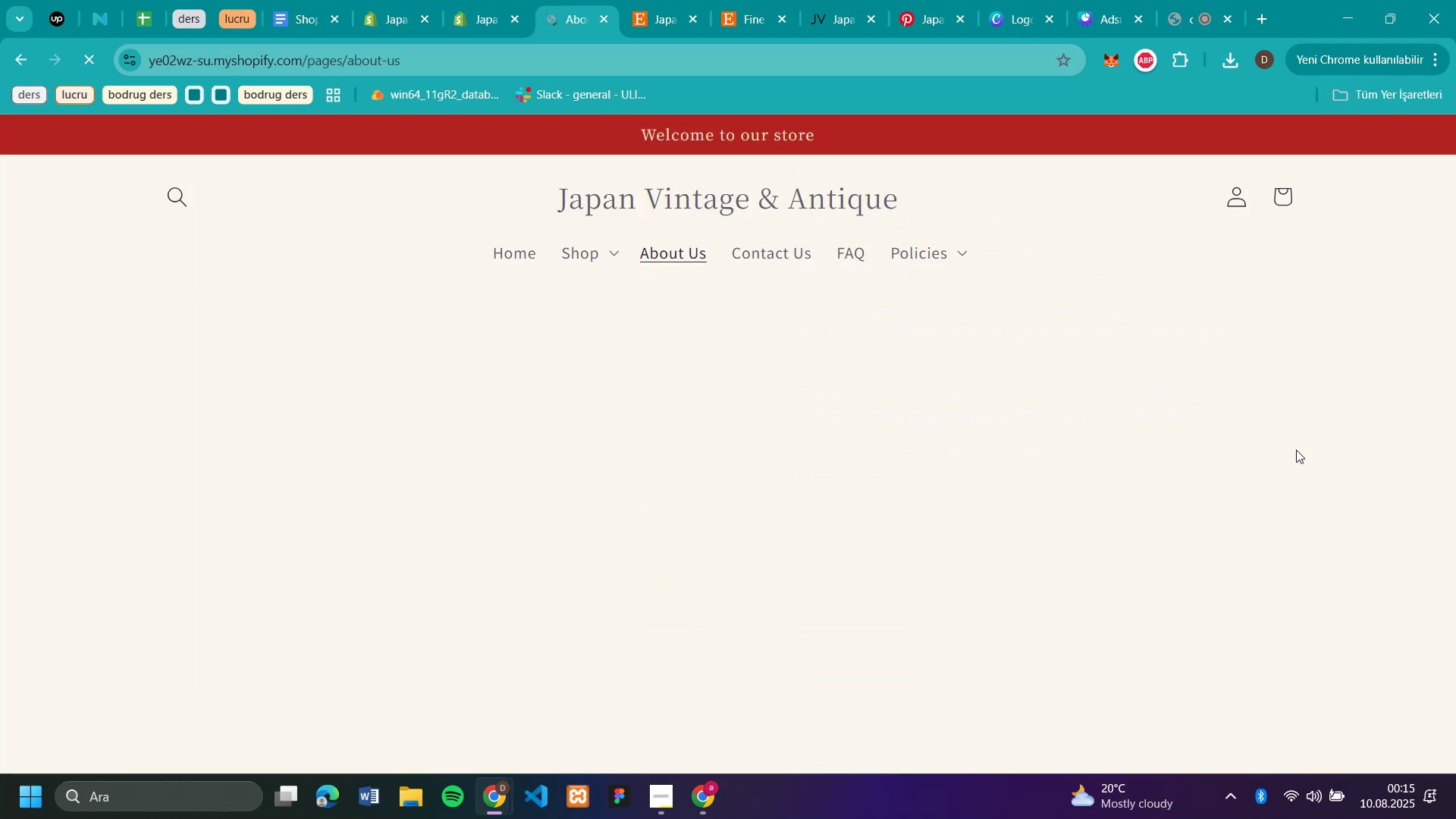 
scroll: coordinate [1296, 449], scroll_direction: none, amount: 0.0
 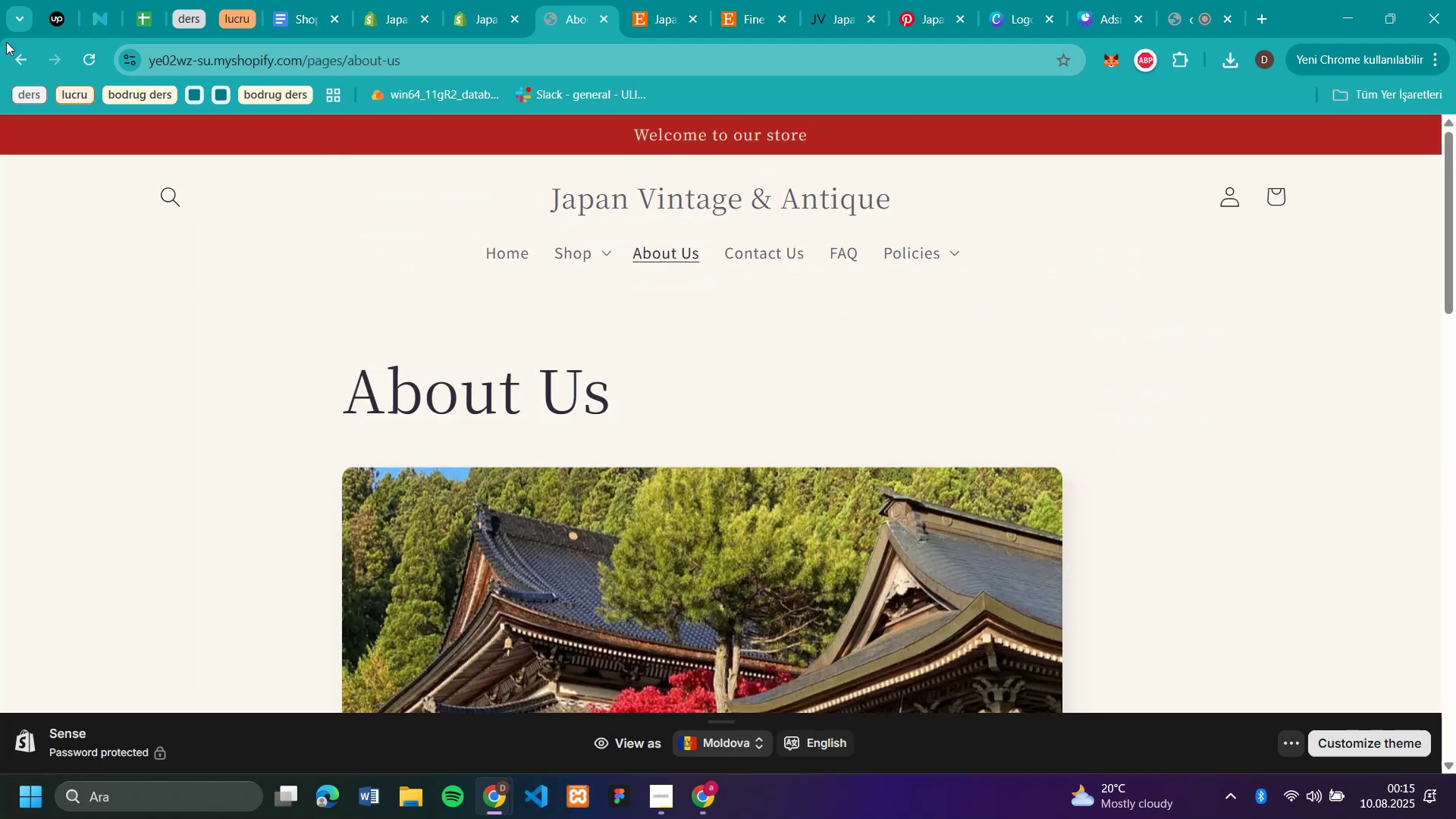 
left_click([15, 57])
 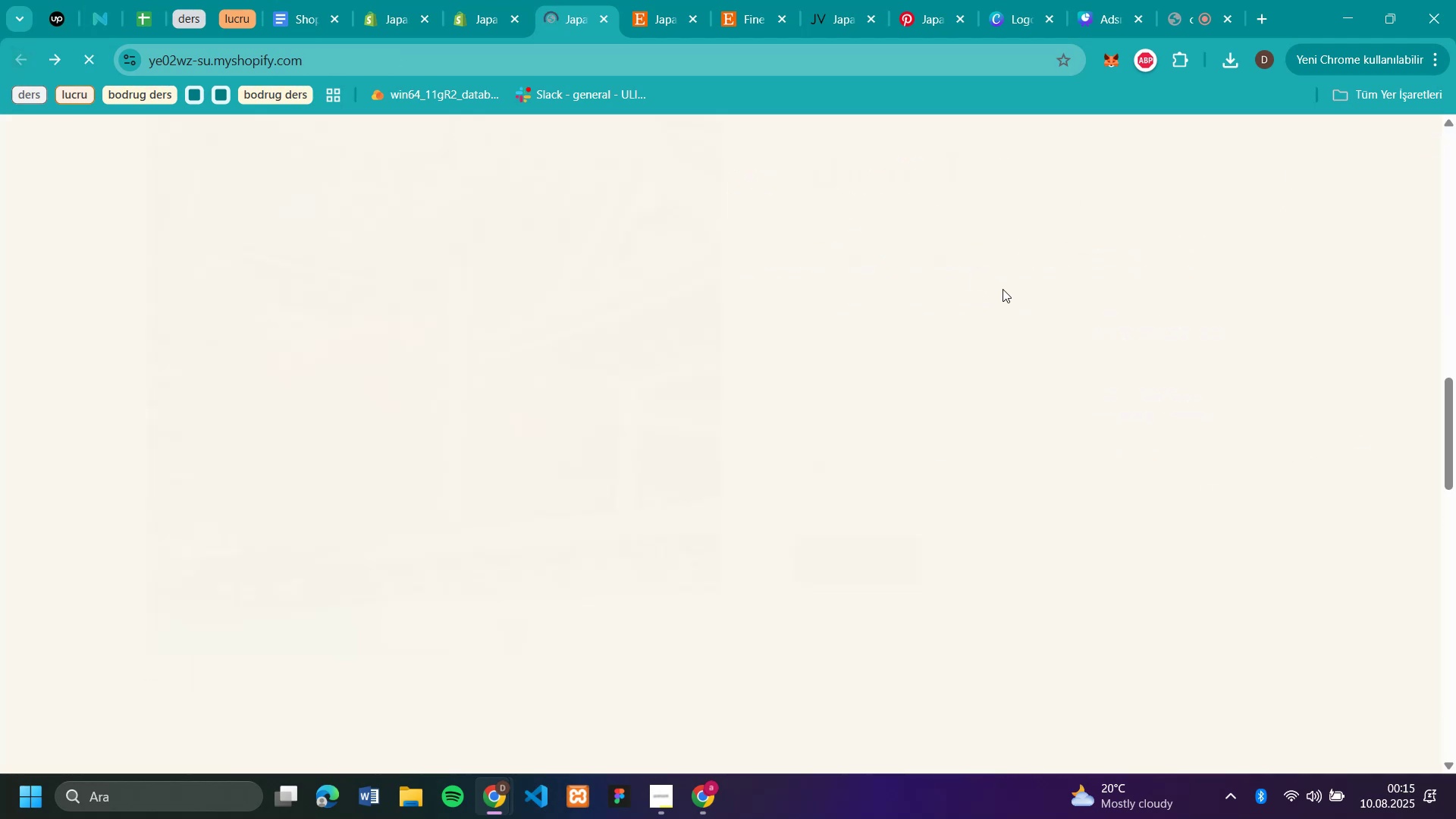 
scroll: coordinate [1065, 507], scroll_direction: down, amount: 21.0
 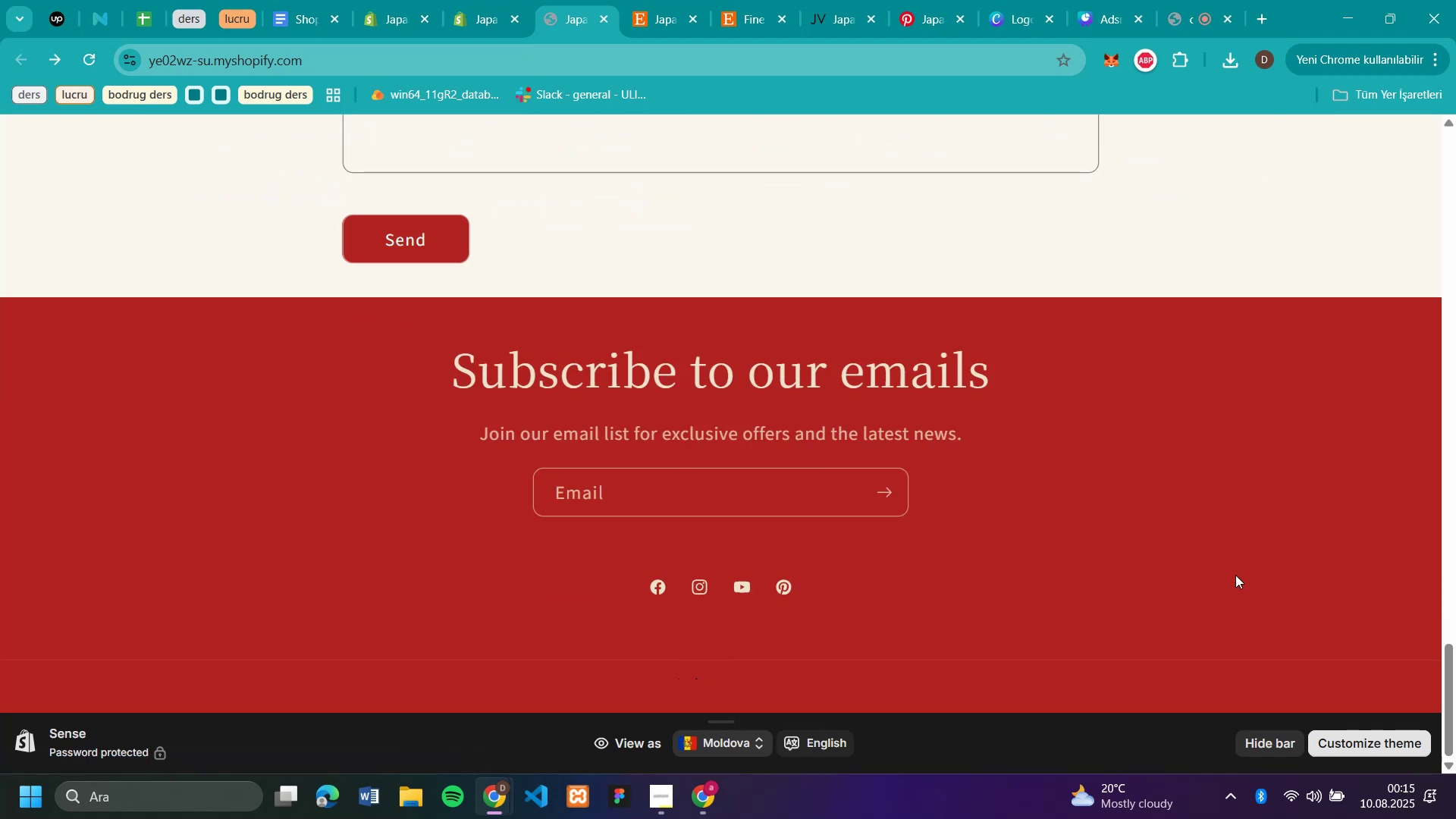 